 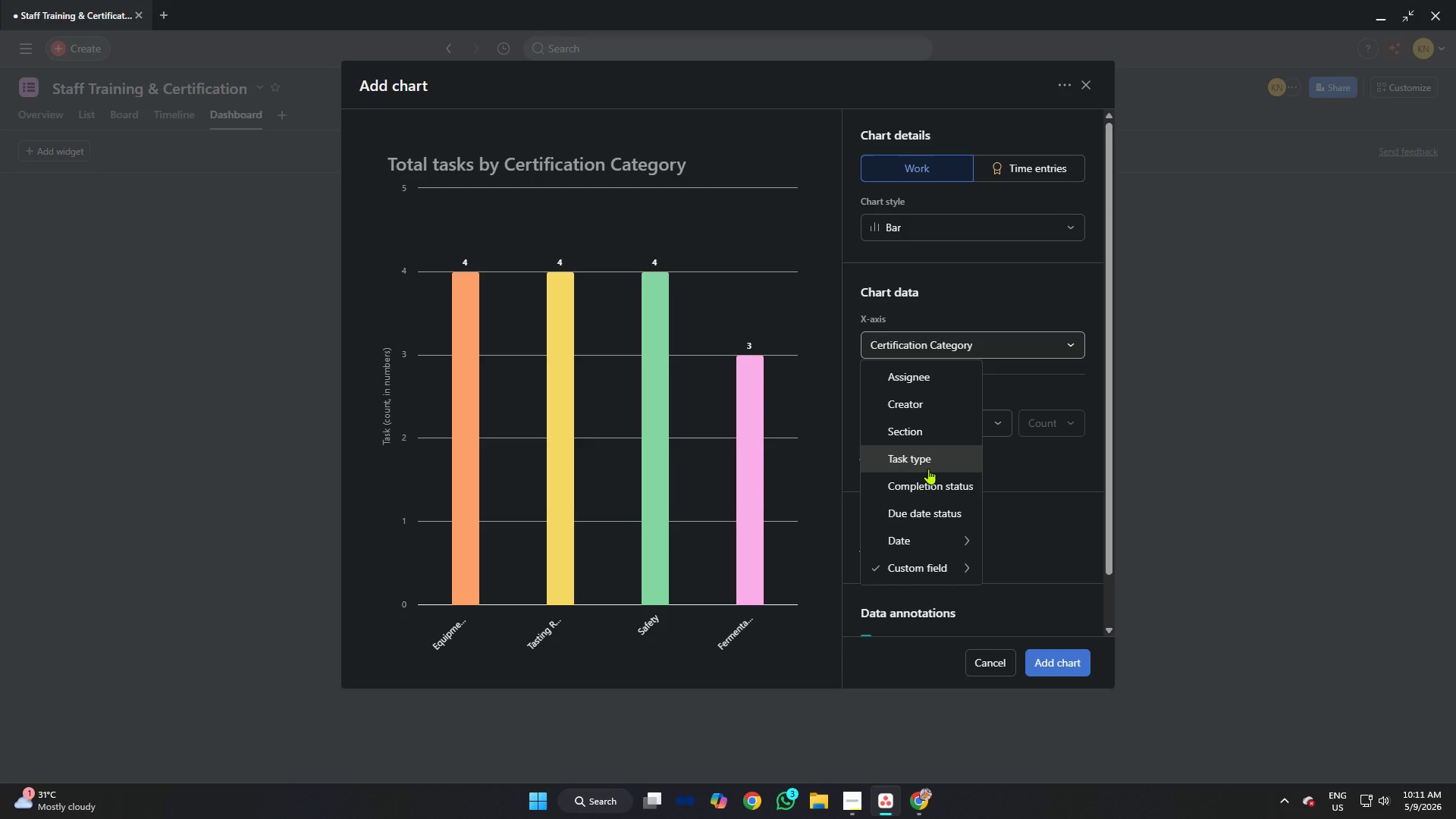 
left_click([929, 462])
 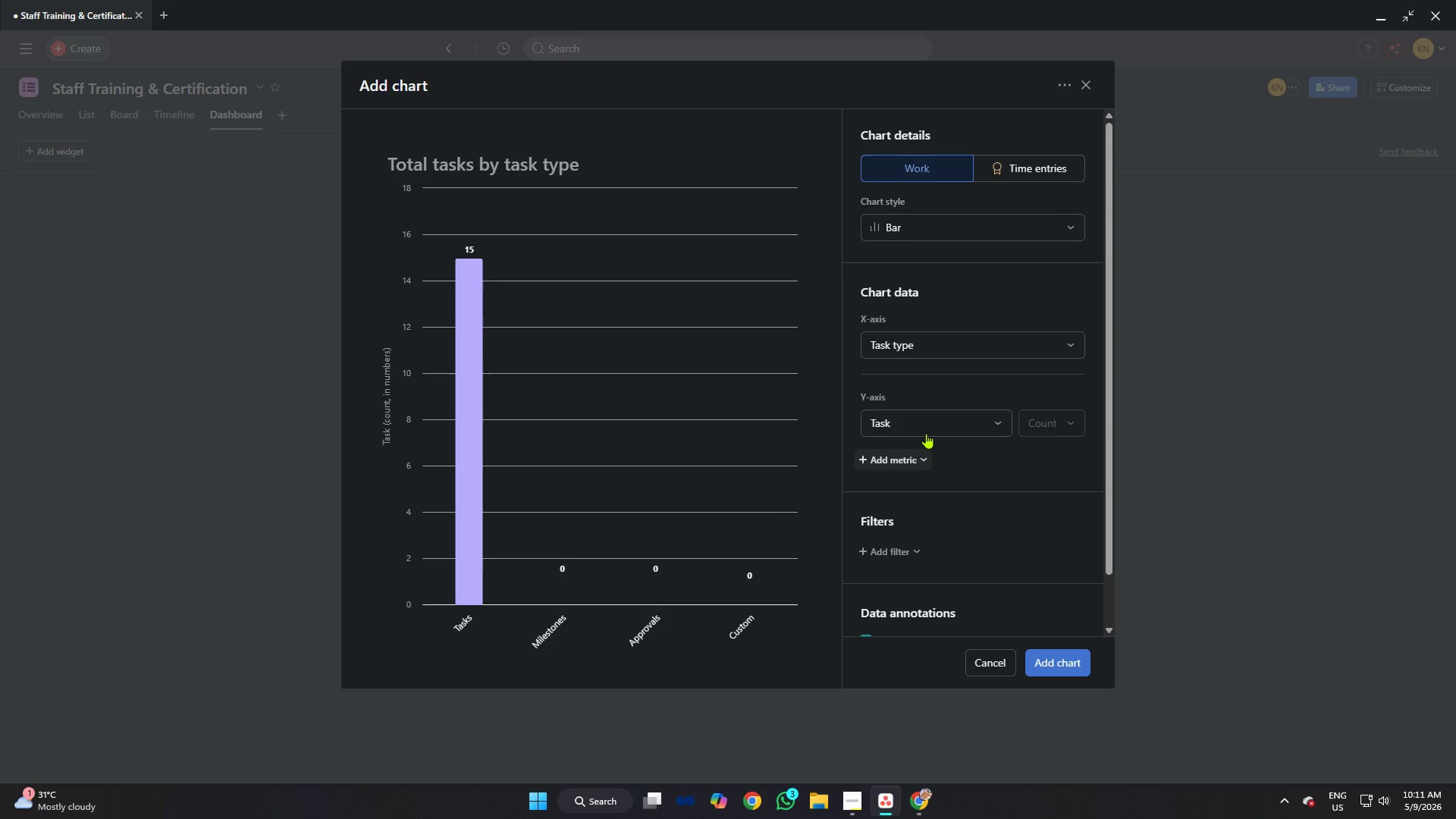 
left_click([927, 420])
 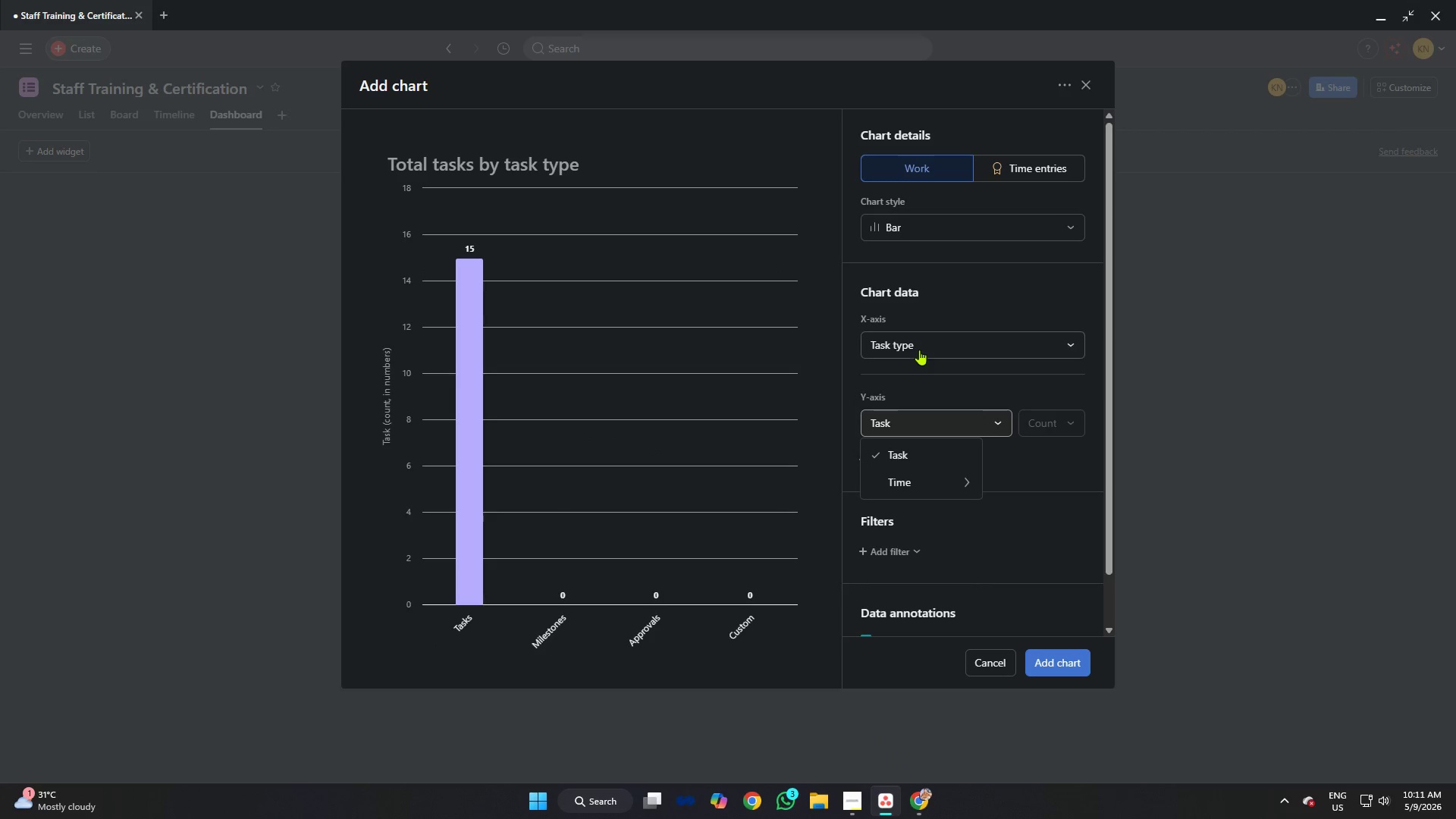 
left_click([919, 350])
 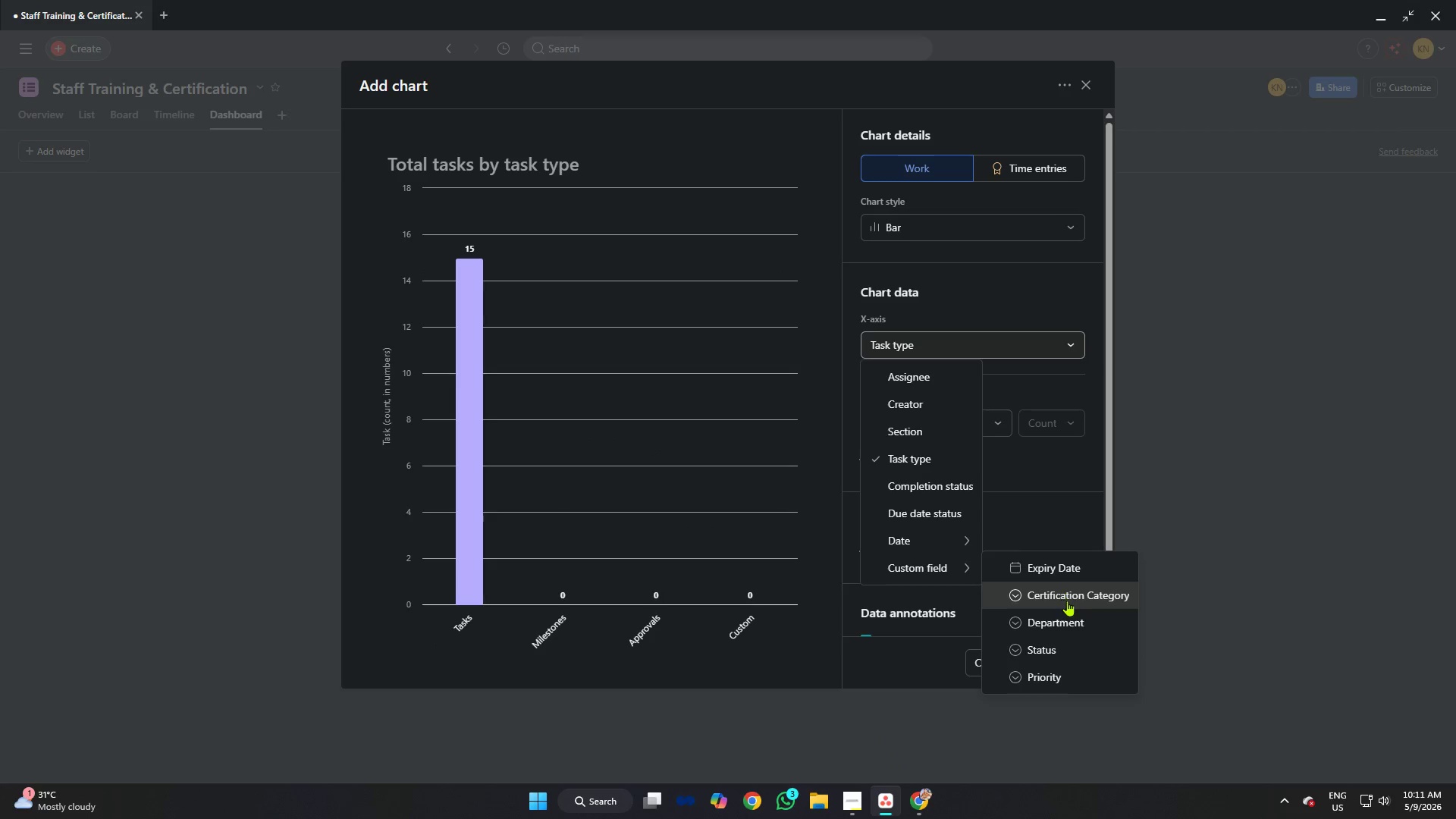 
left_click([1063, 644])
 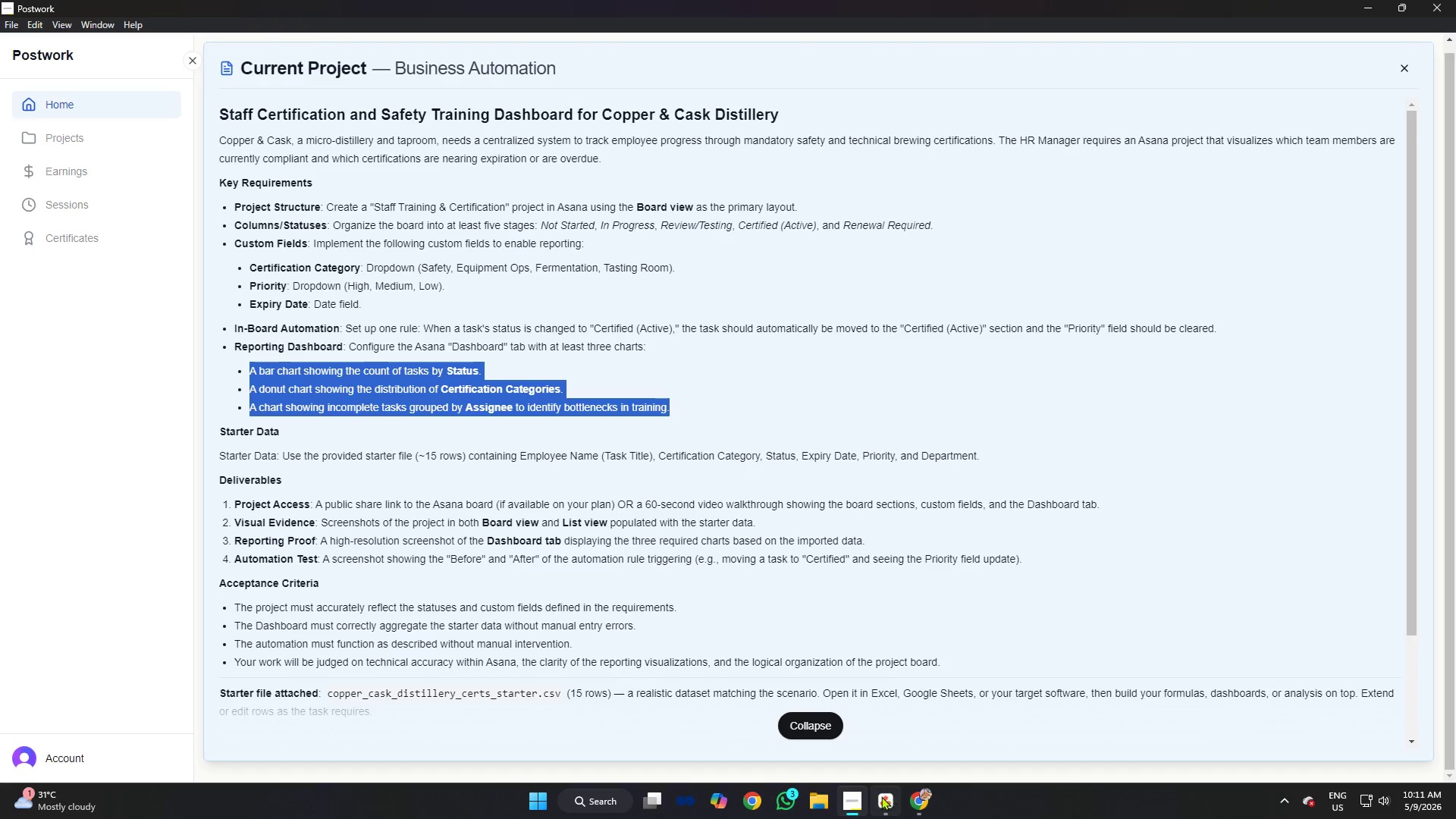 
wait(9.66)
 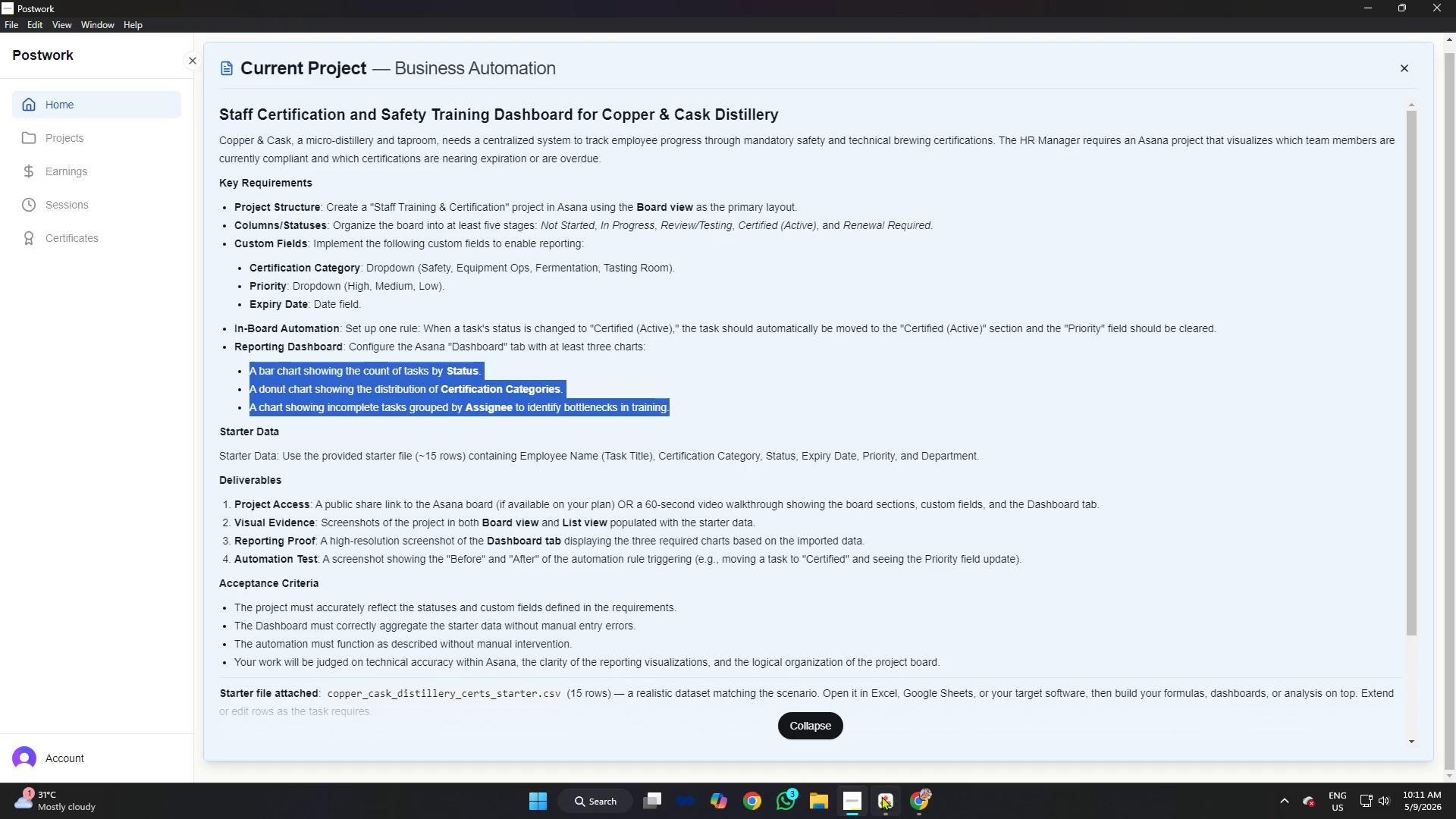 
left_click([862, 789])